 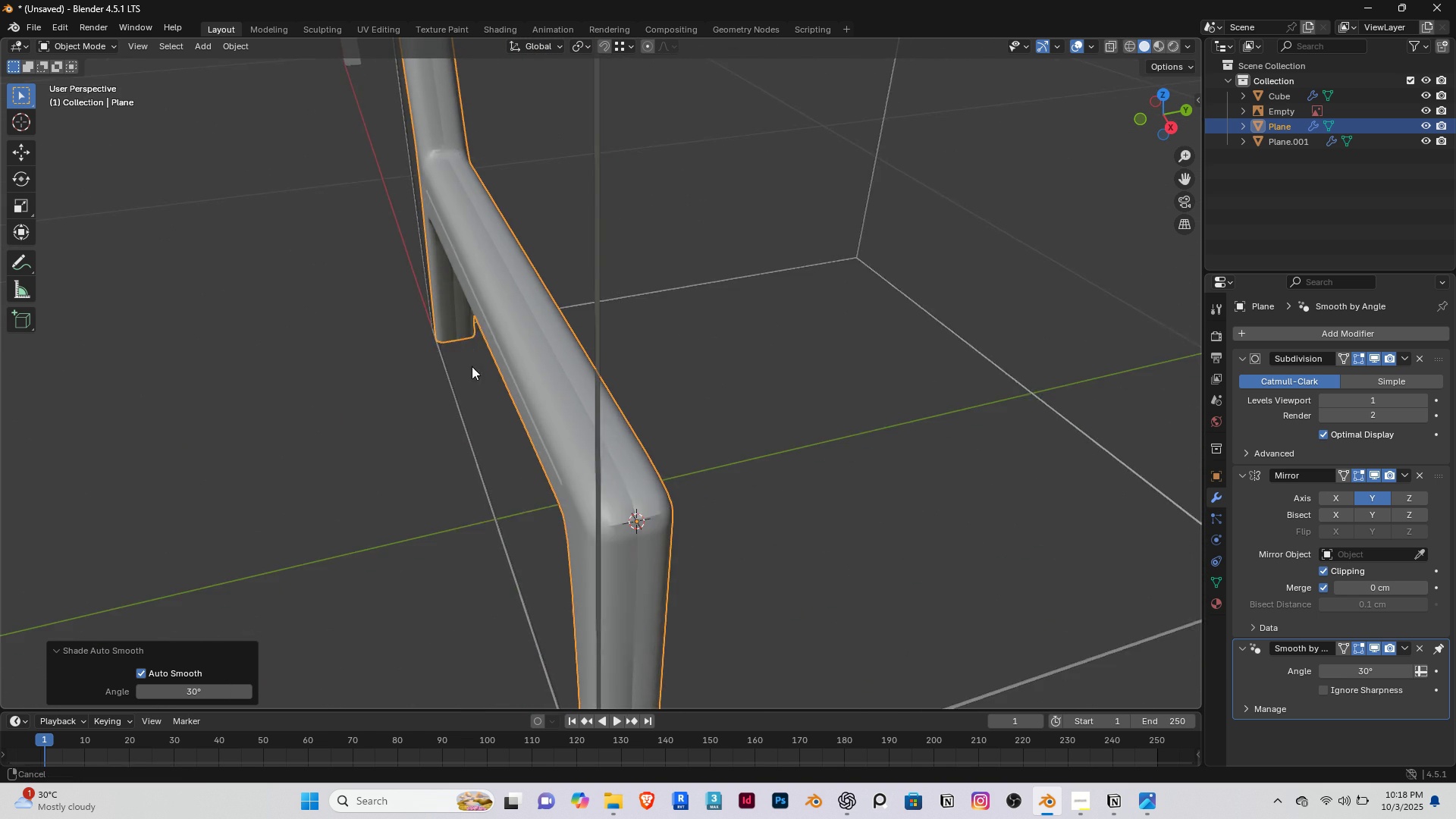 
scroll: coordinate [554, 479], scroll_direction: up, amount: 1.0
 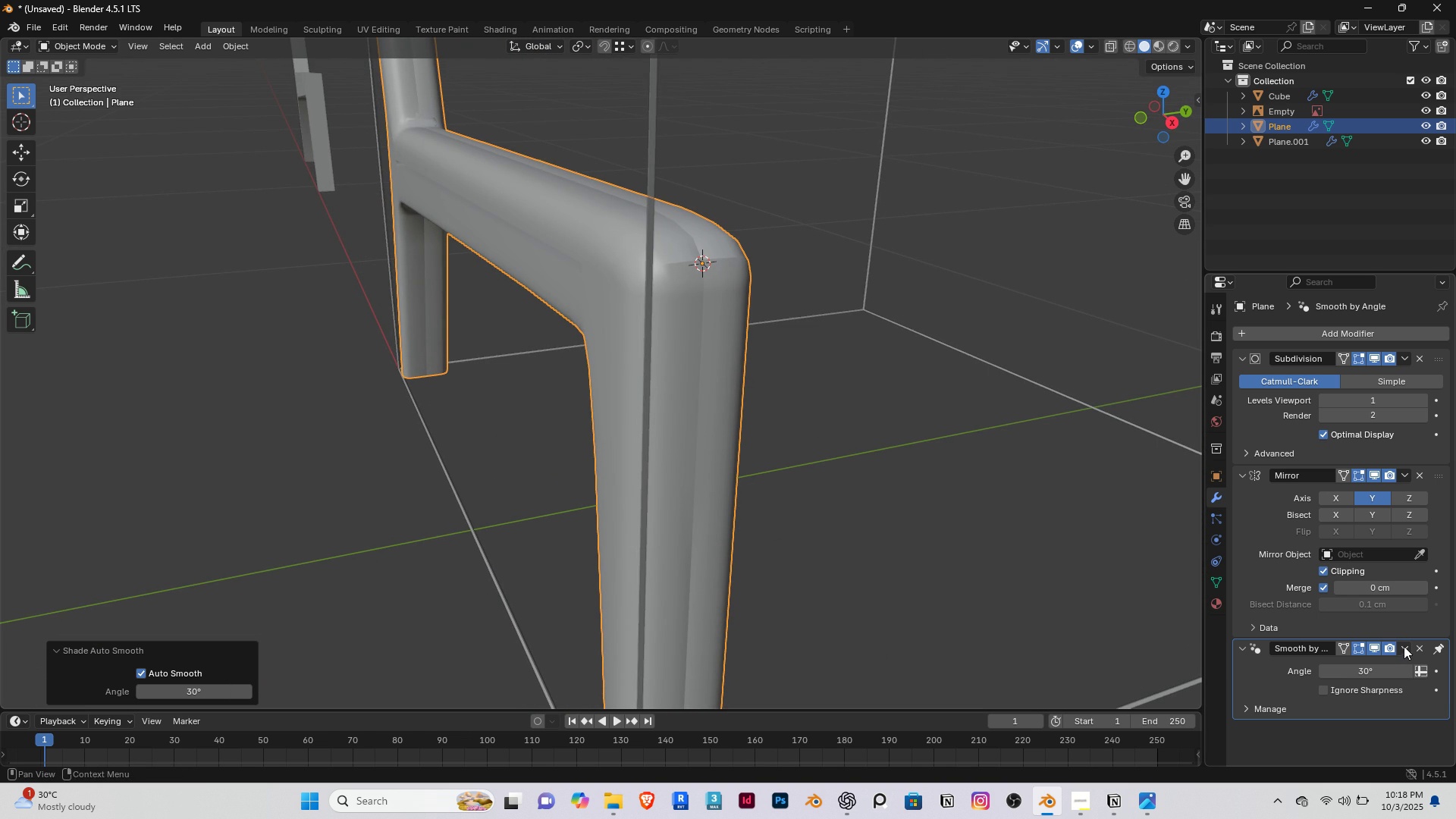 
left_click([1371, 647])
 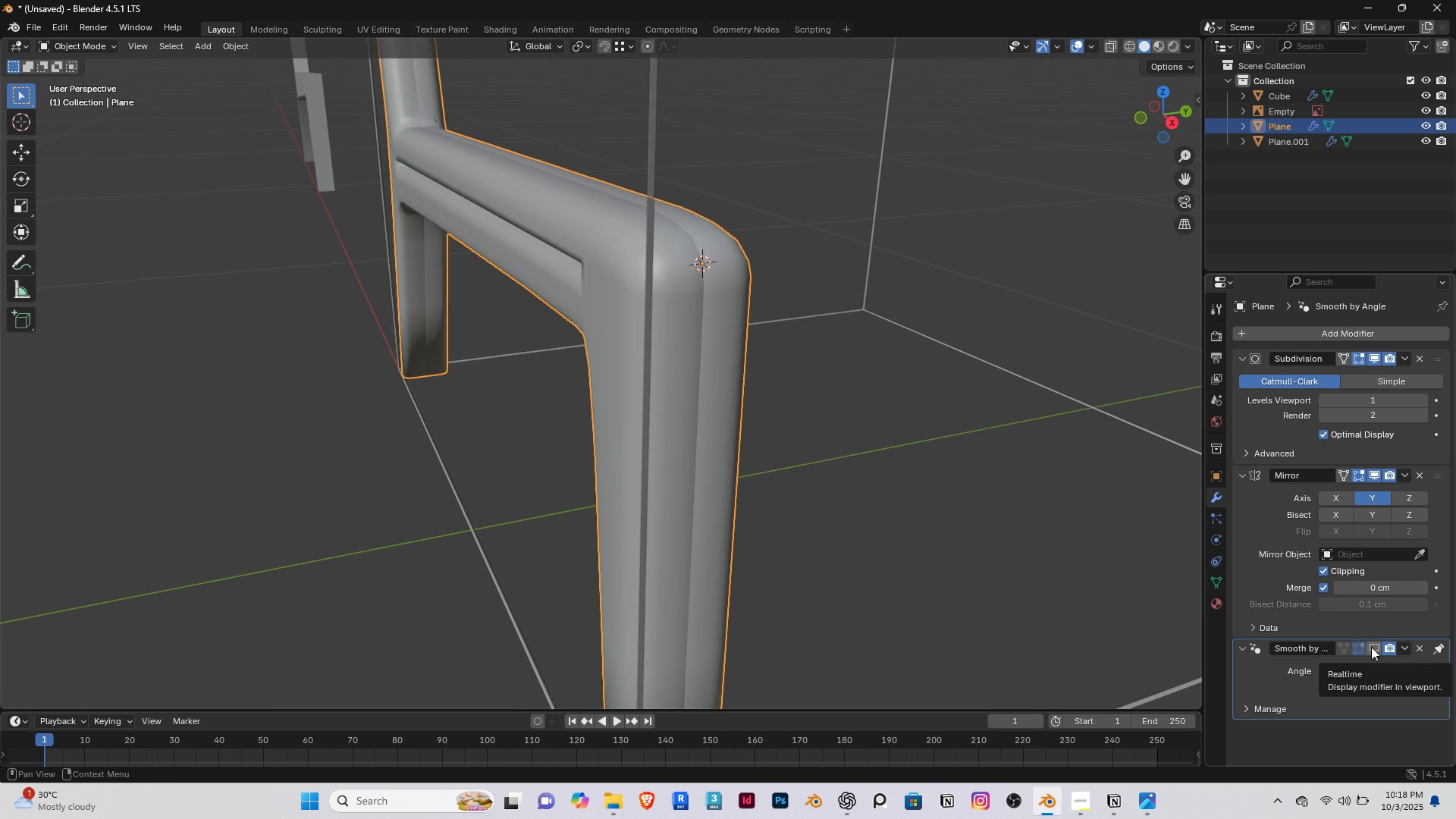 
left_click([1371, 647])
 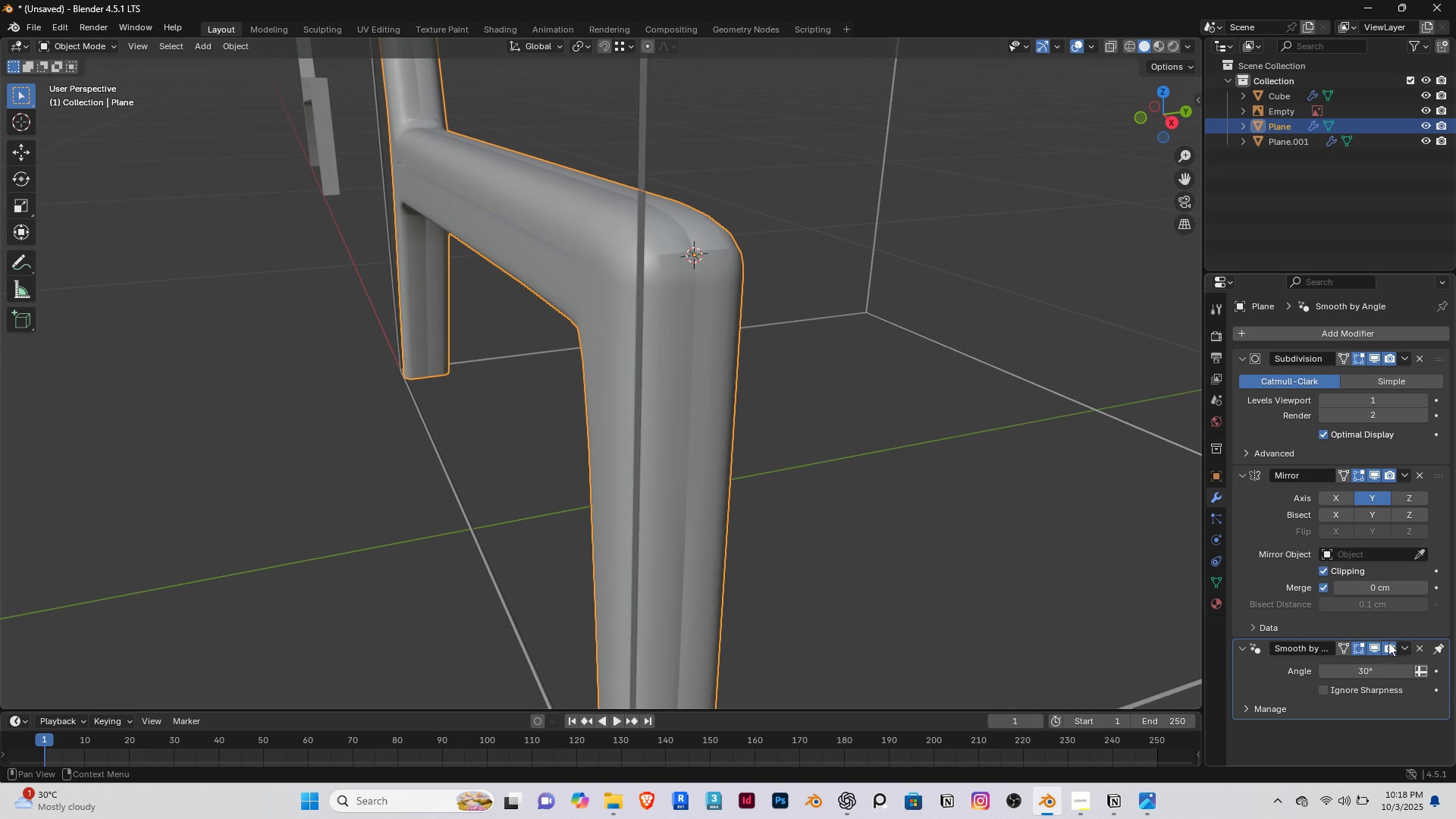 
left_click([1414, 644])
 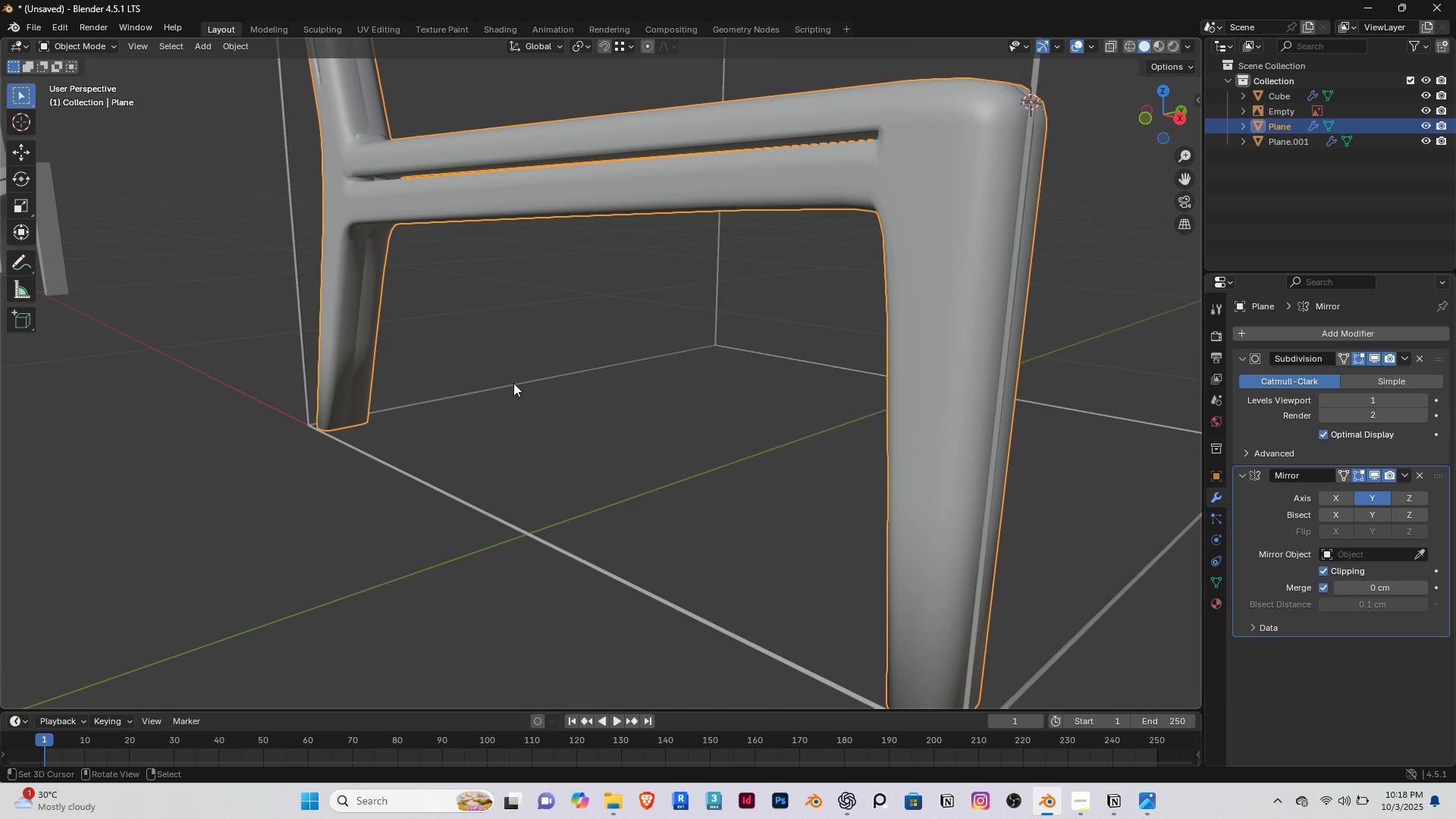 
type( sha)
 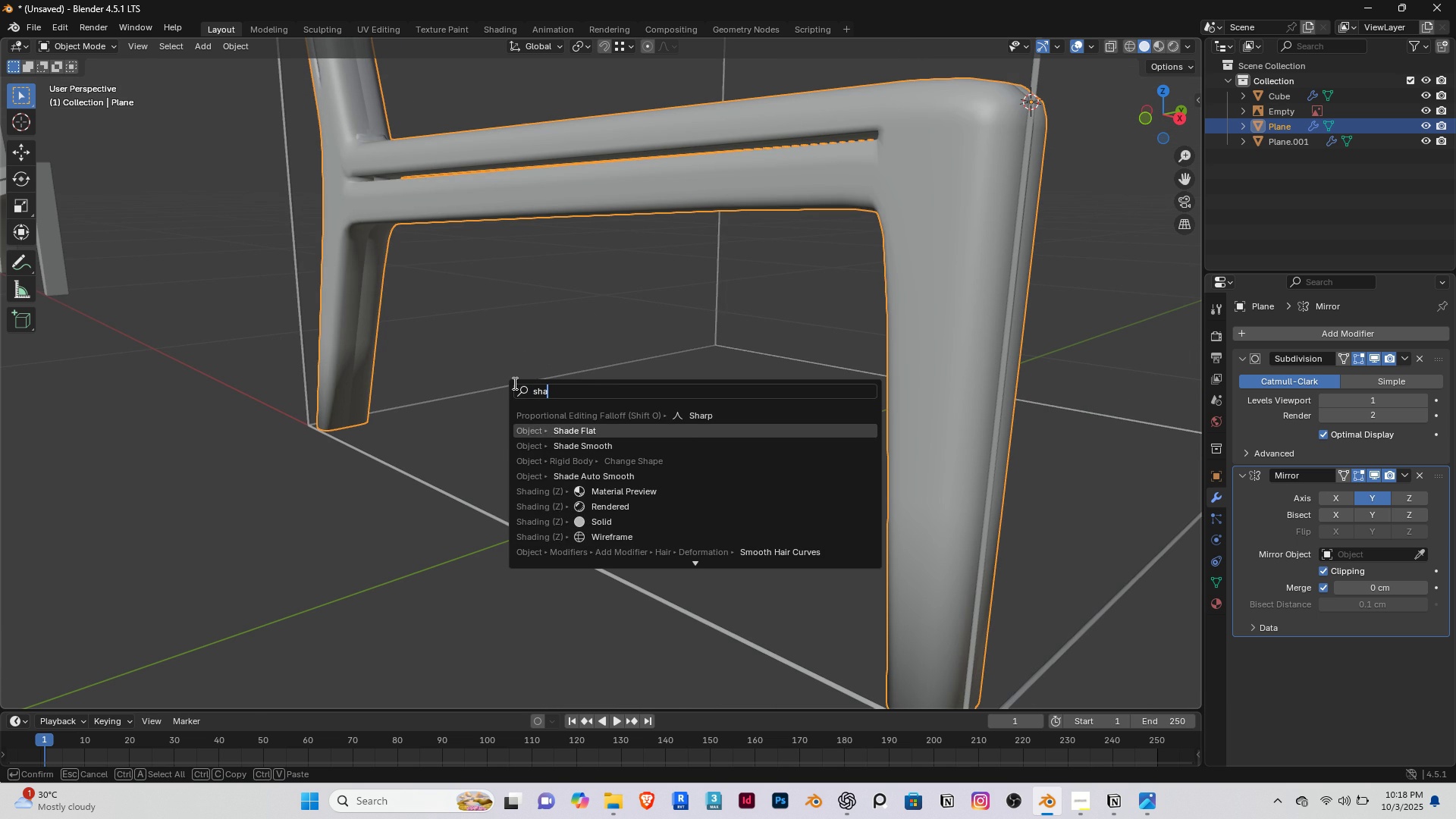 
key(ArrowDown)
 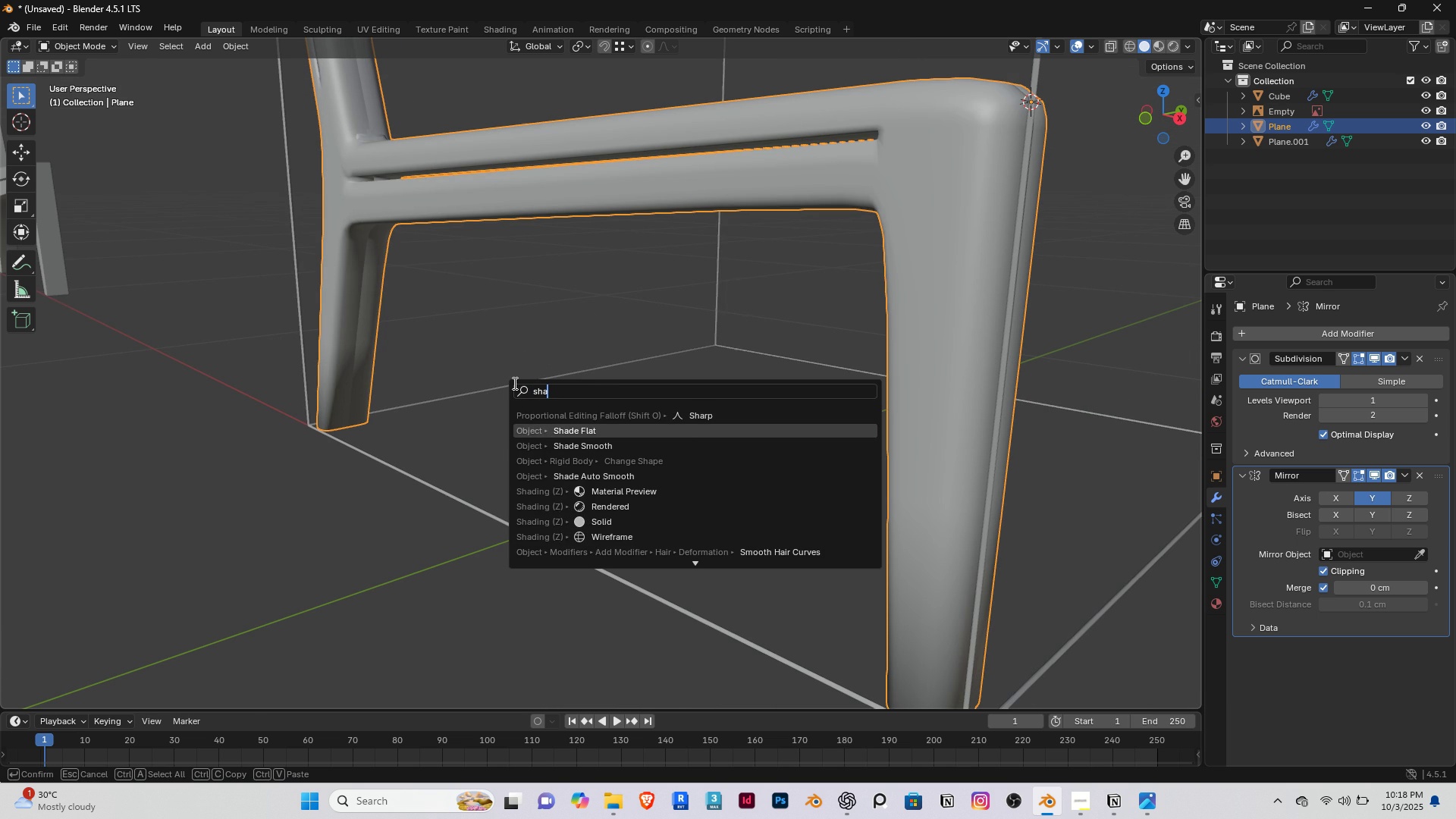 
key(ArrowDown)
 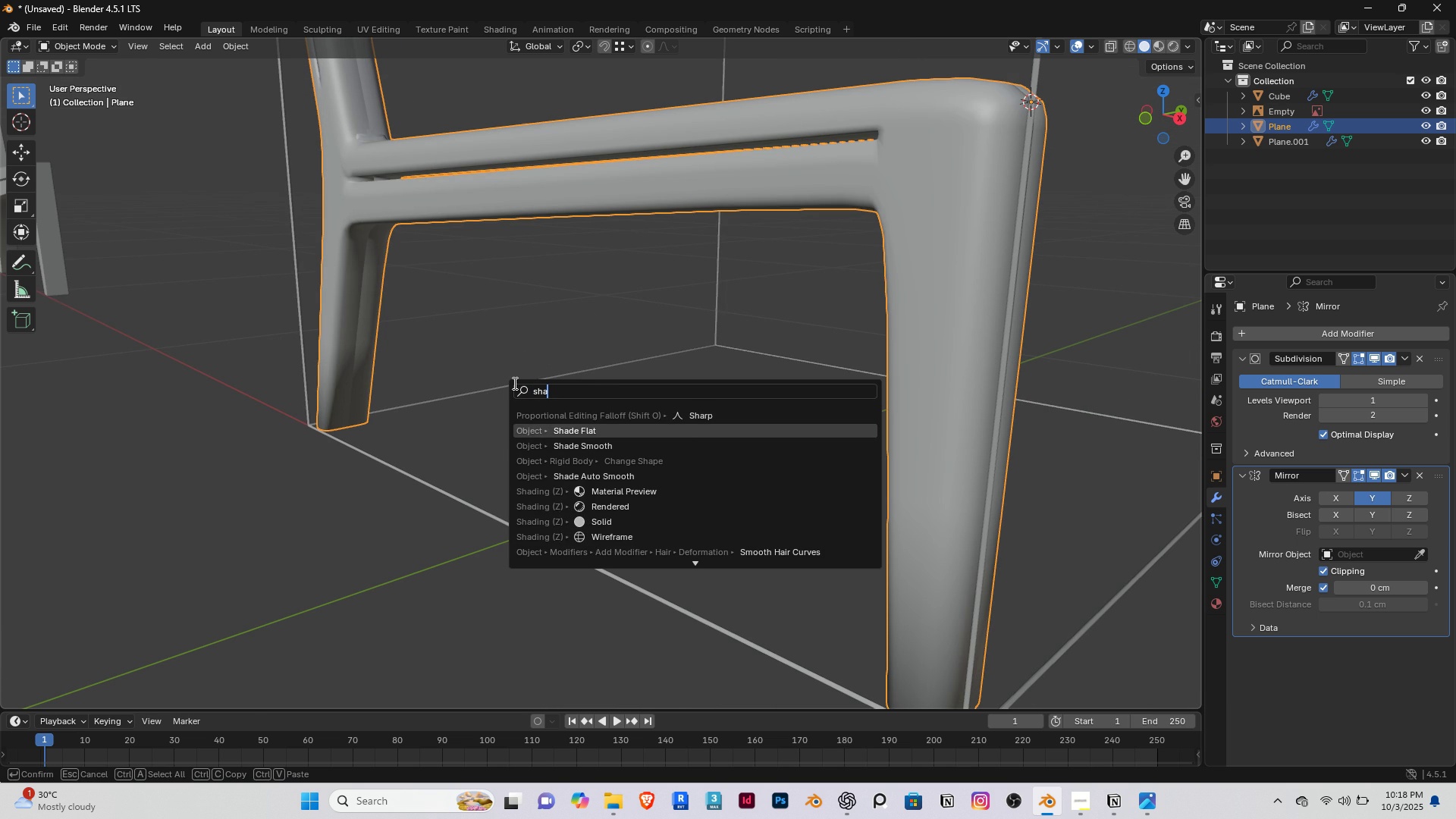 
key(ArrowUp)
 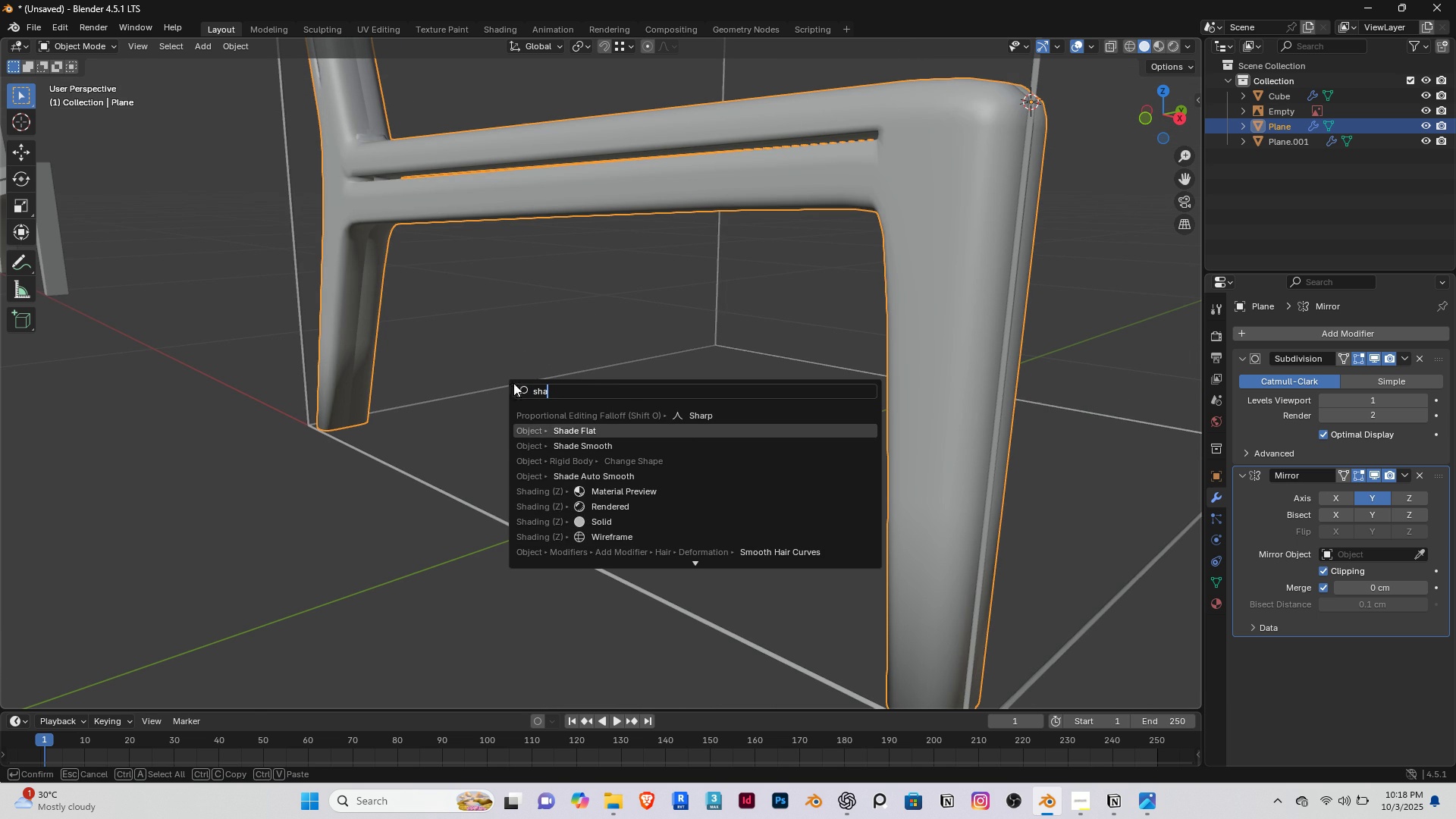 
key(Enter)
 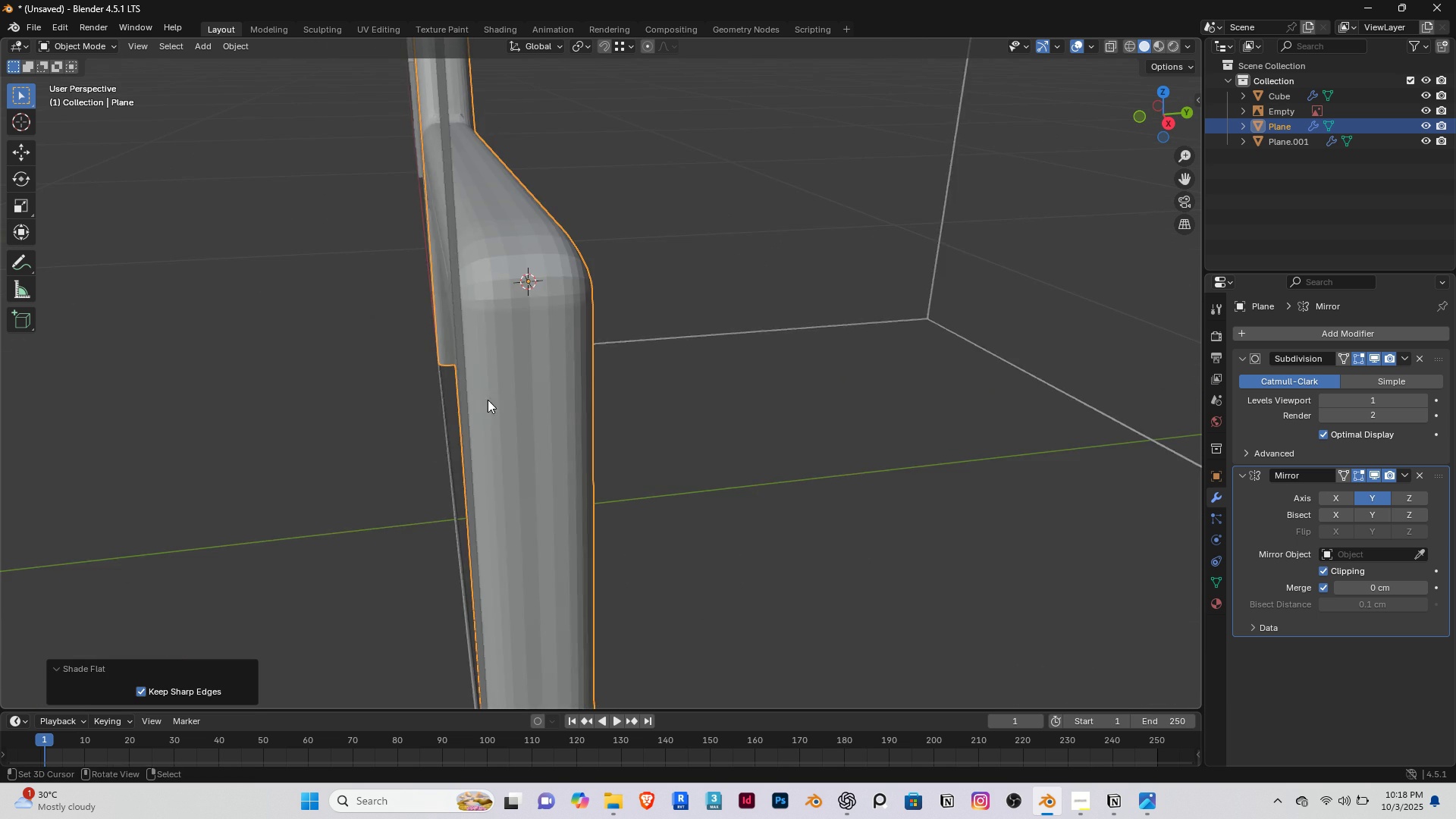 
scroll: coordinate [495, 276], scroll_direction: up, amount: 1.0
 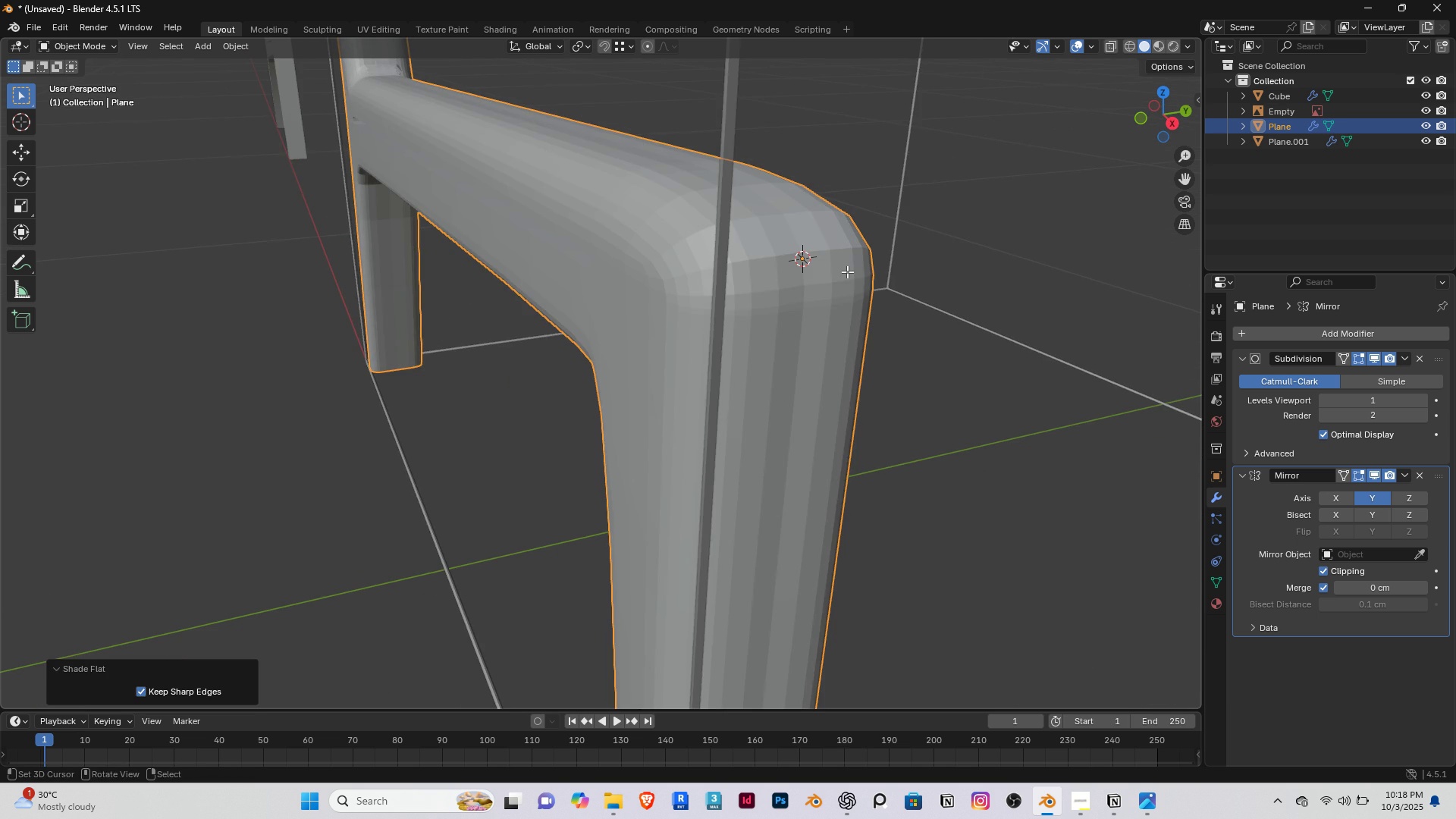 
key(Tab)
 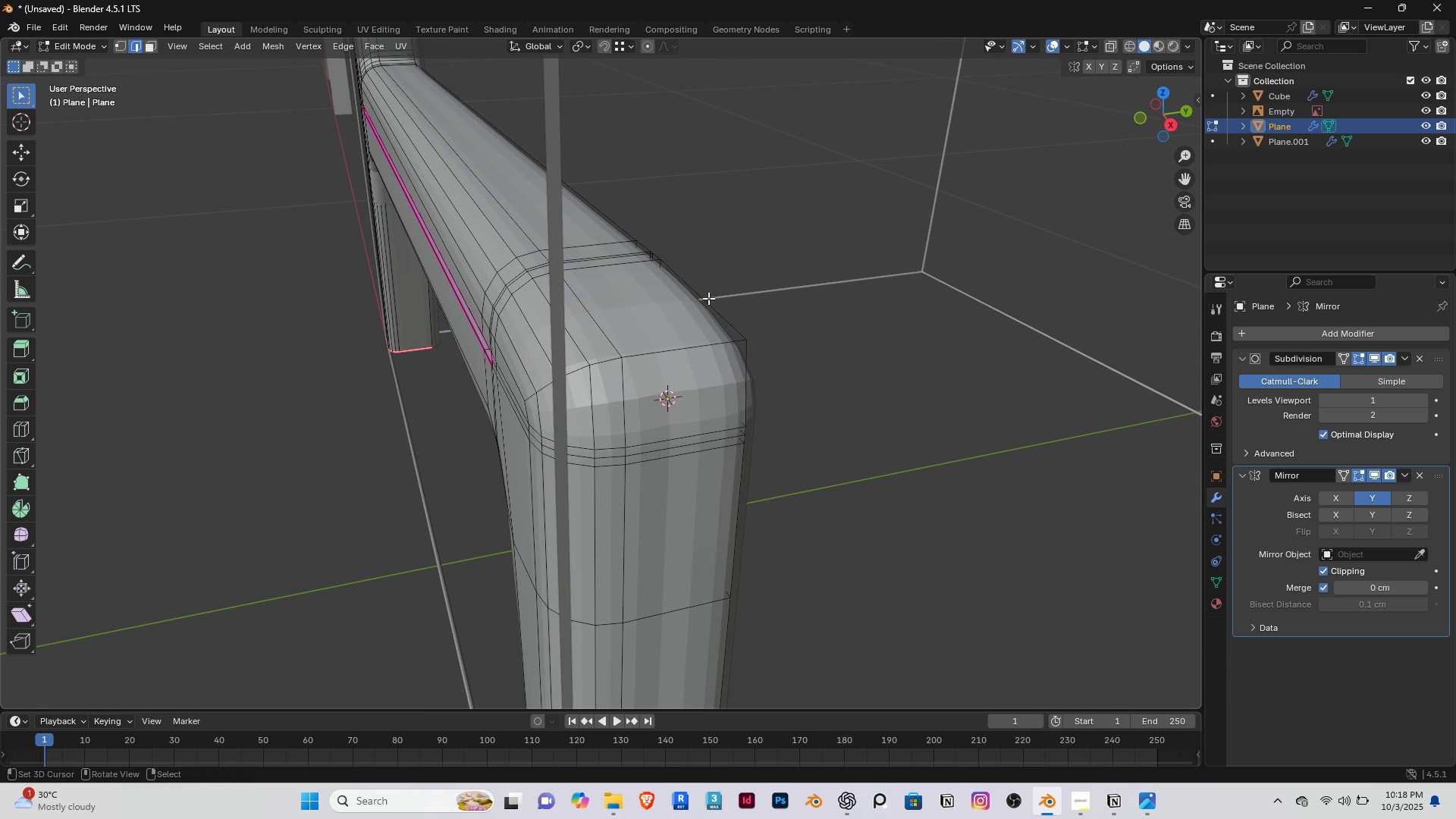 
wait(5.04)
 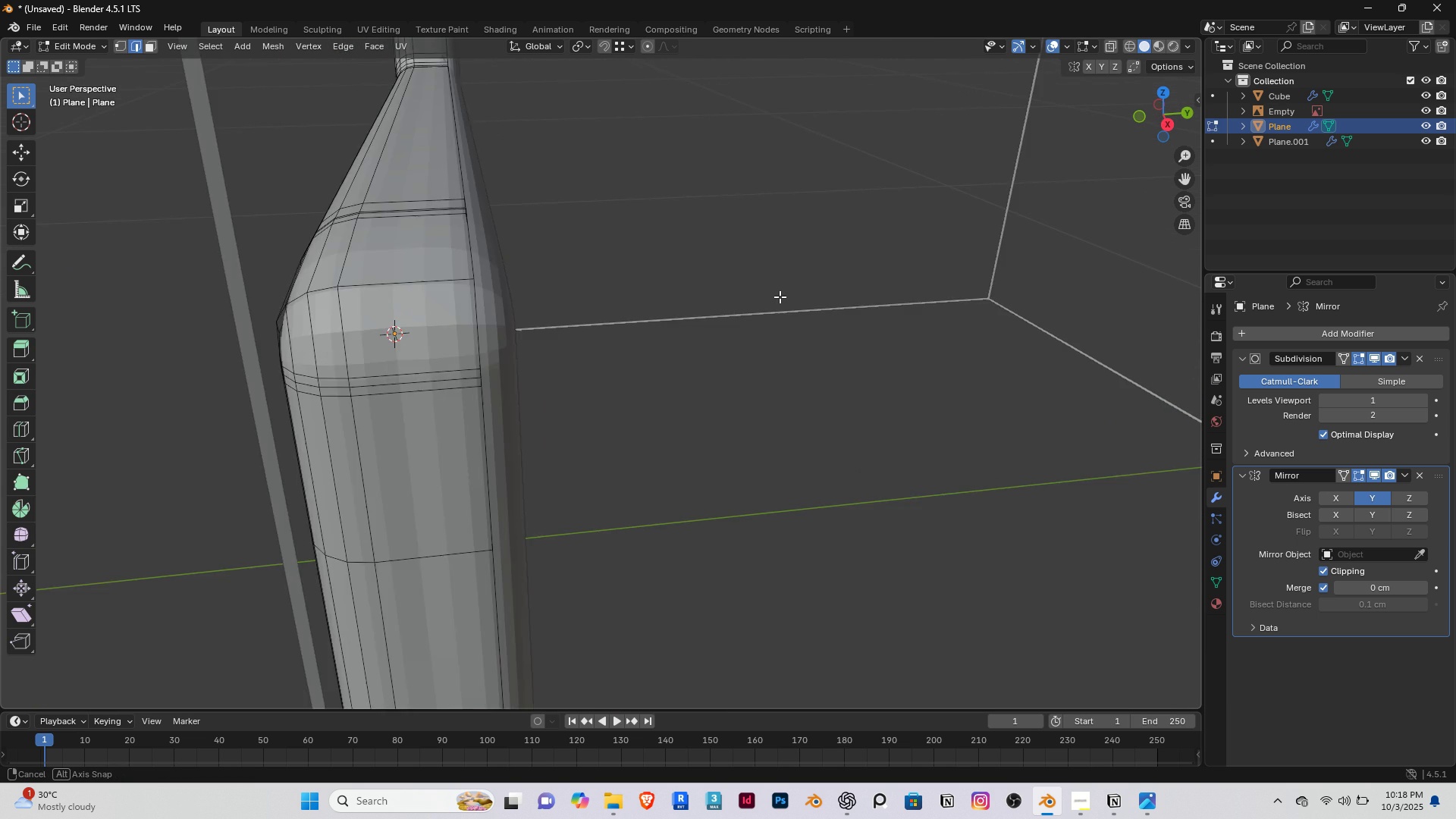 
scroll: coordinate [454, 380], scroll_direction: down, amount: 1.0
 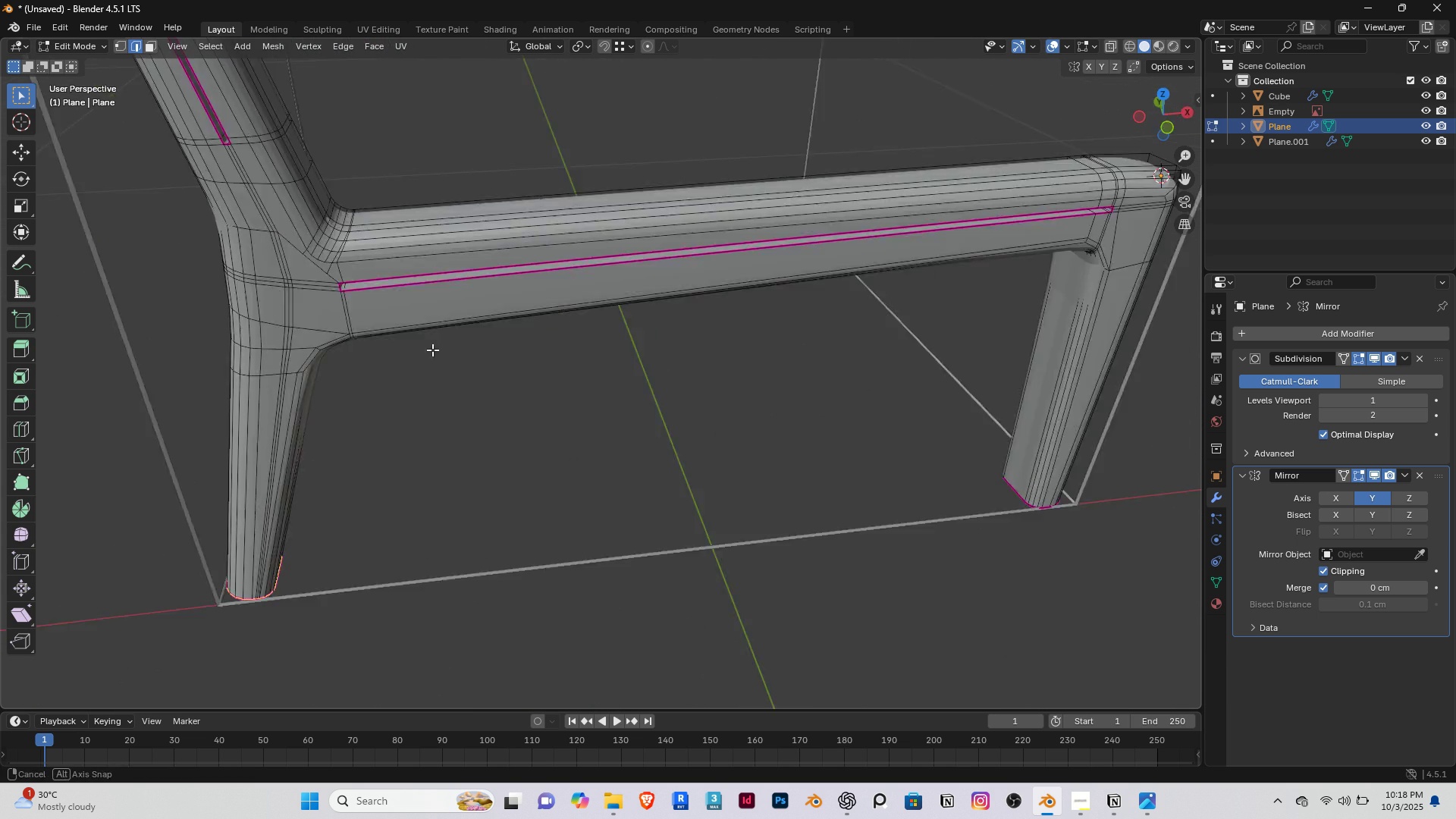 
scroll: coordinate [289, 167], scroll_direction: up, amount: 3.0